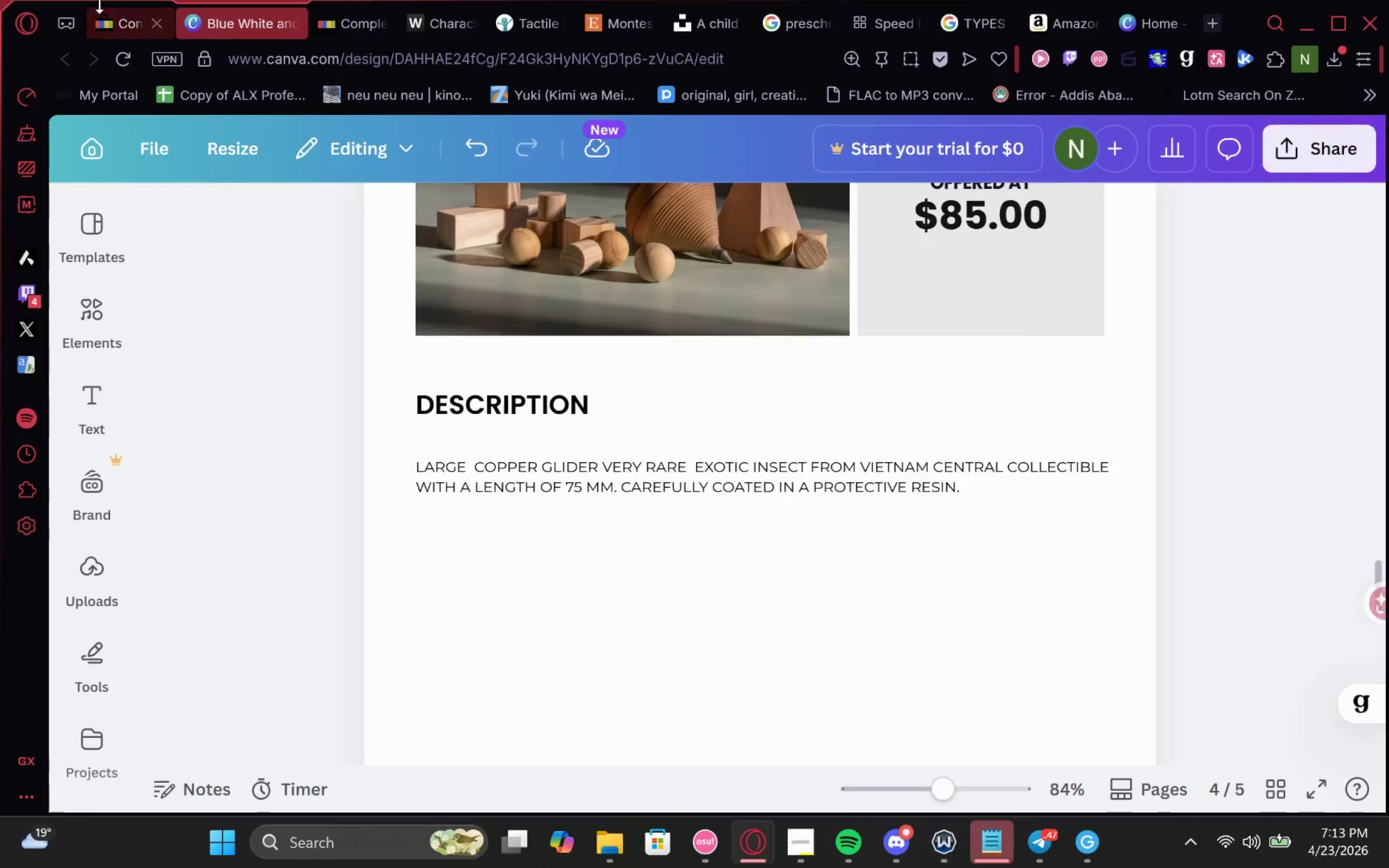 
left_click([788, 655])
 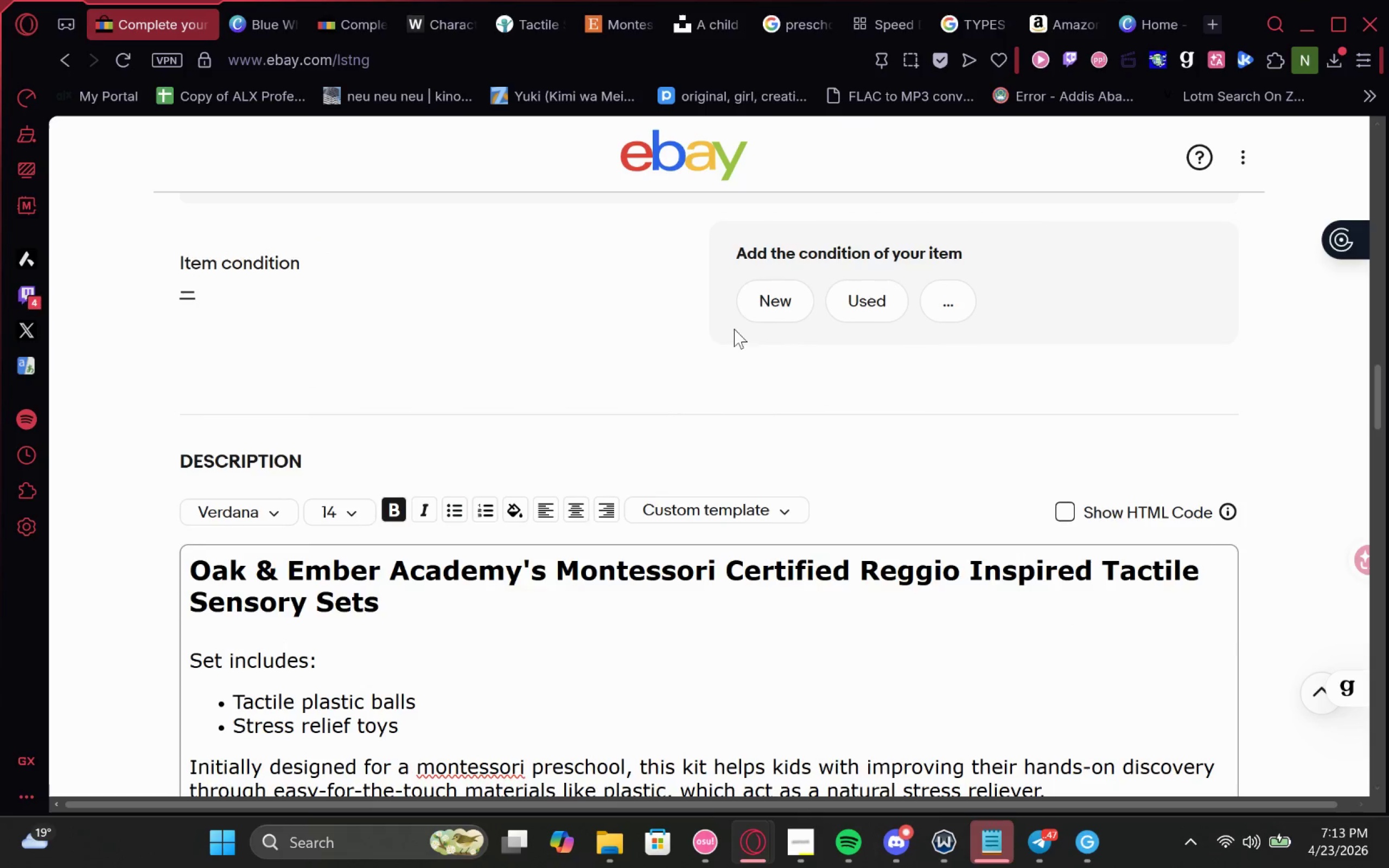 
left_click([786, 289])
 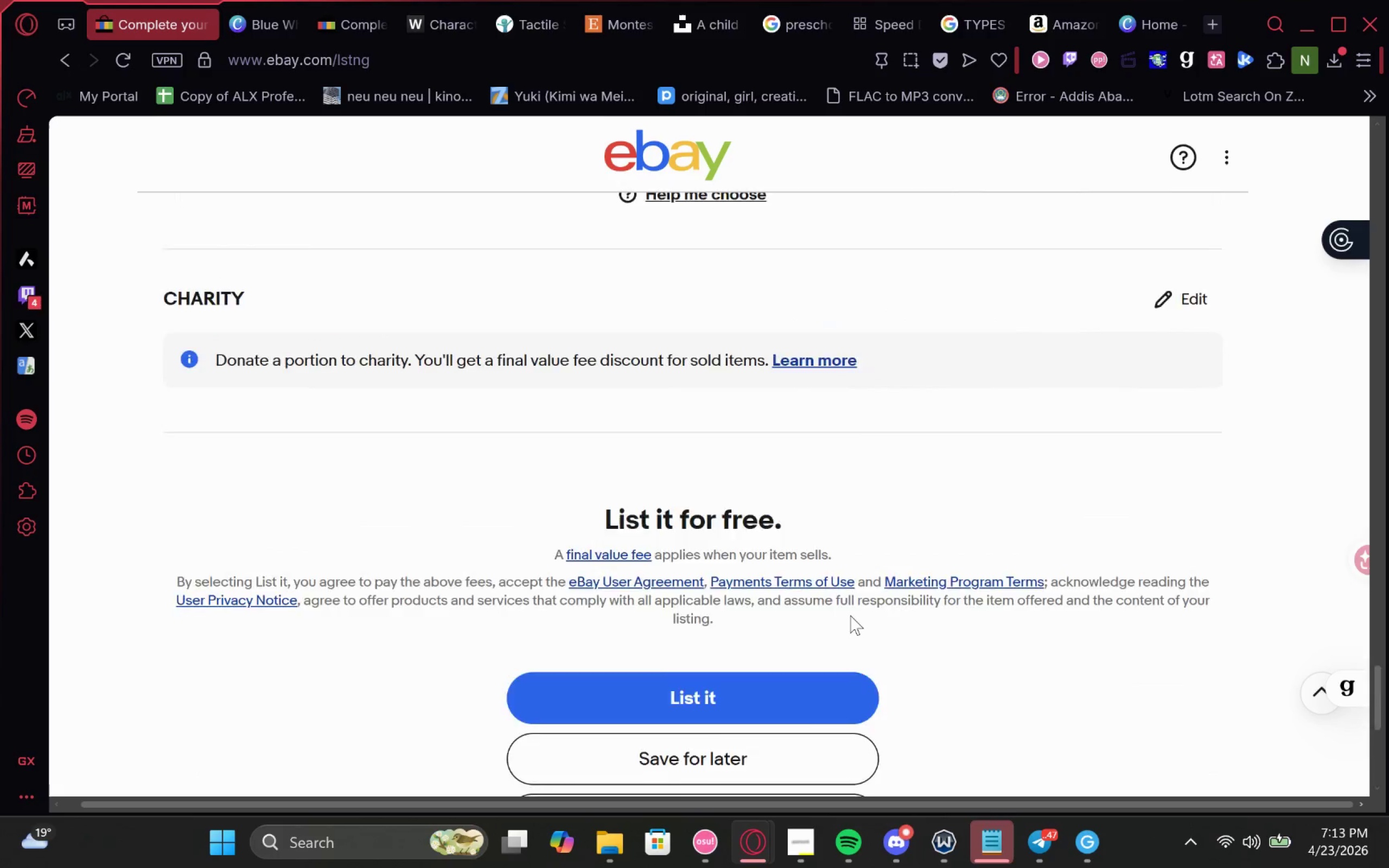 
left_click([707, 293])
 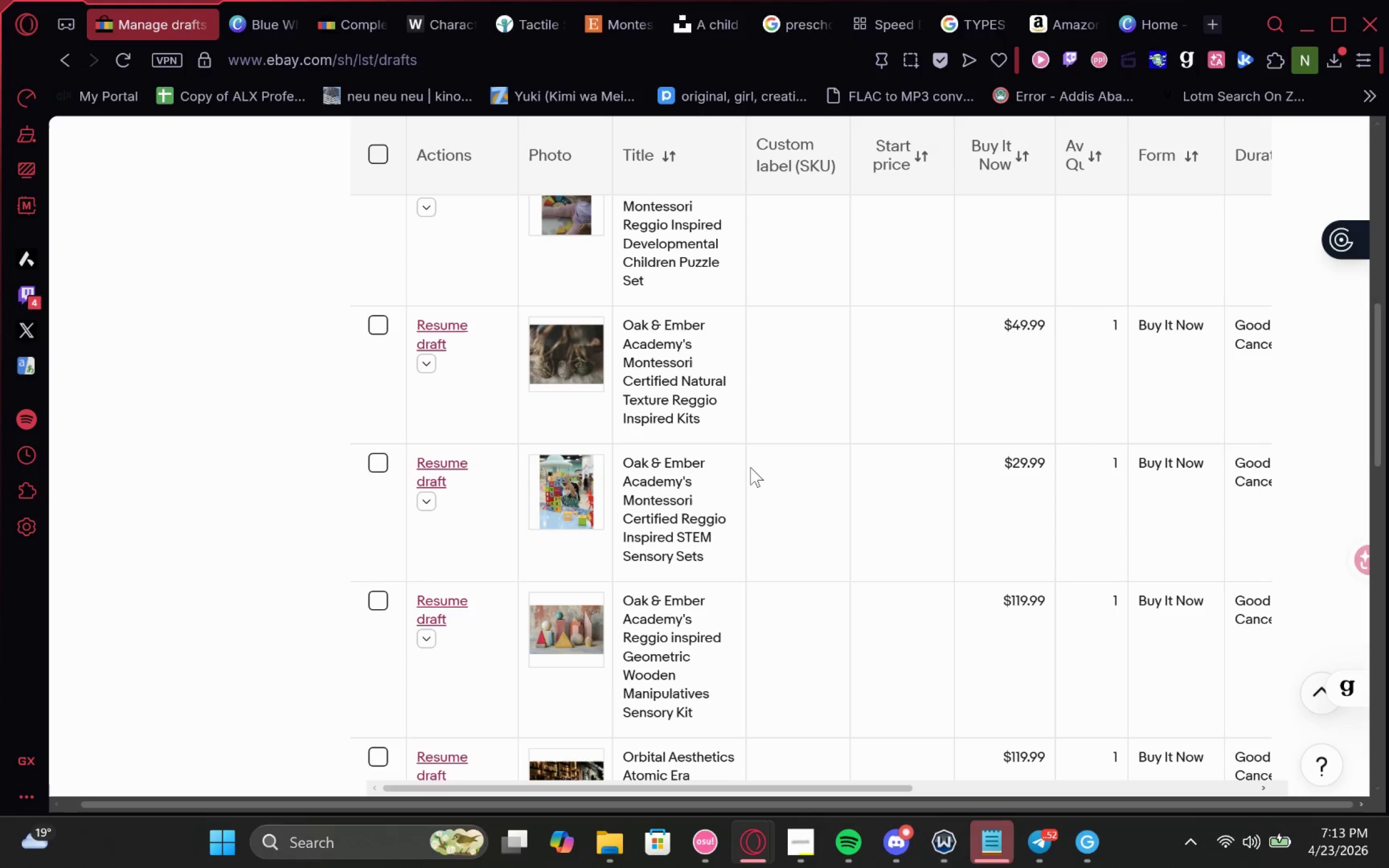 
wait(15.42)
 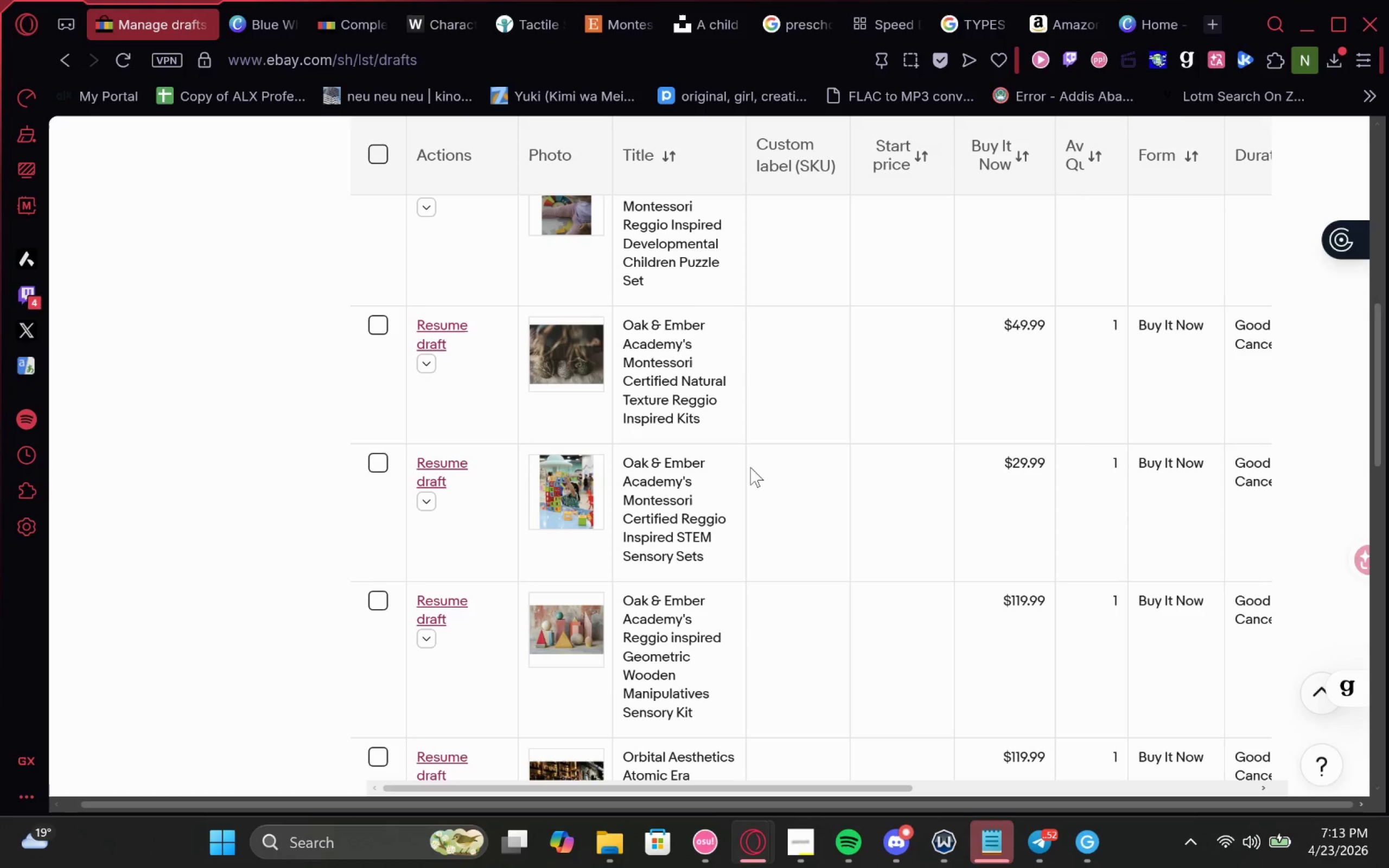 
left_click([792, 838])